 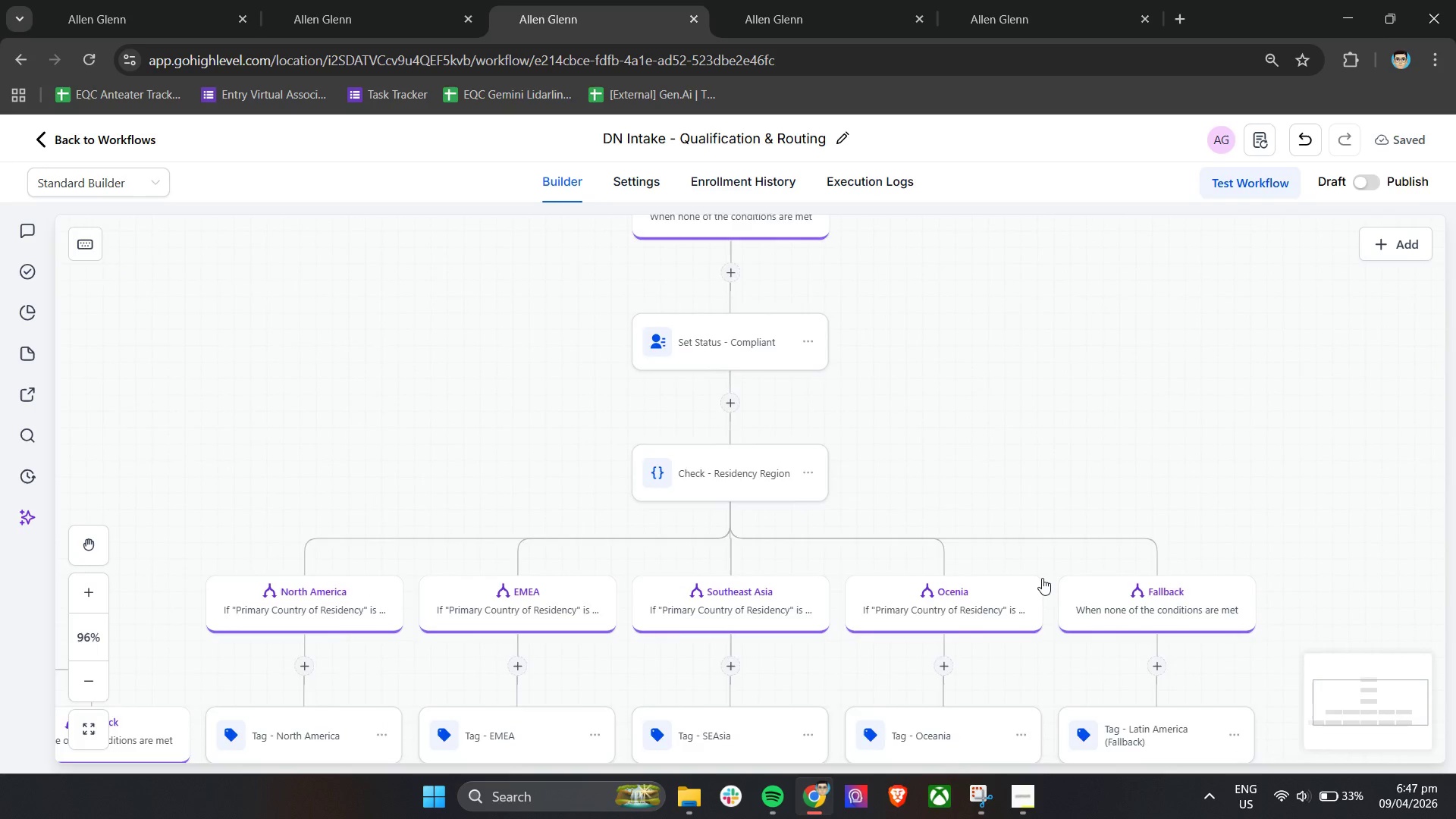 
hold_key(key=ControlLeft, duration=0.38)
 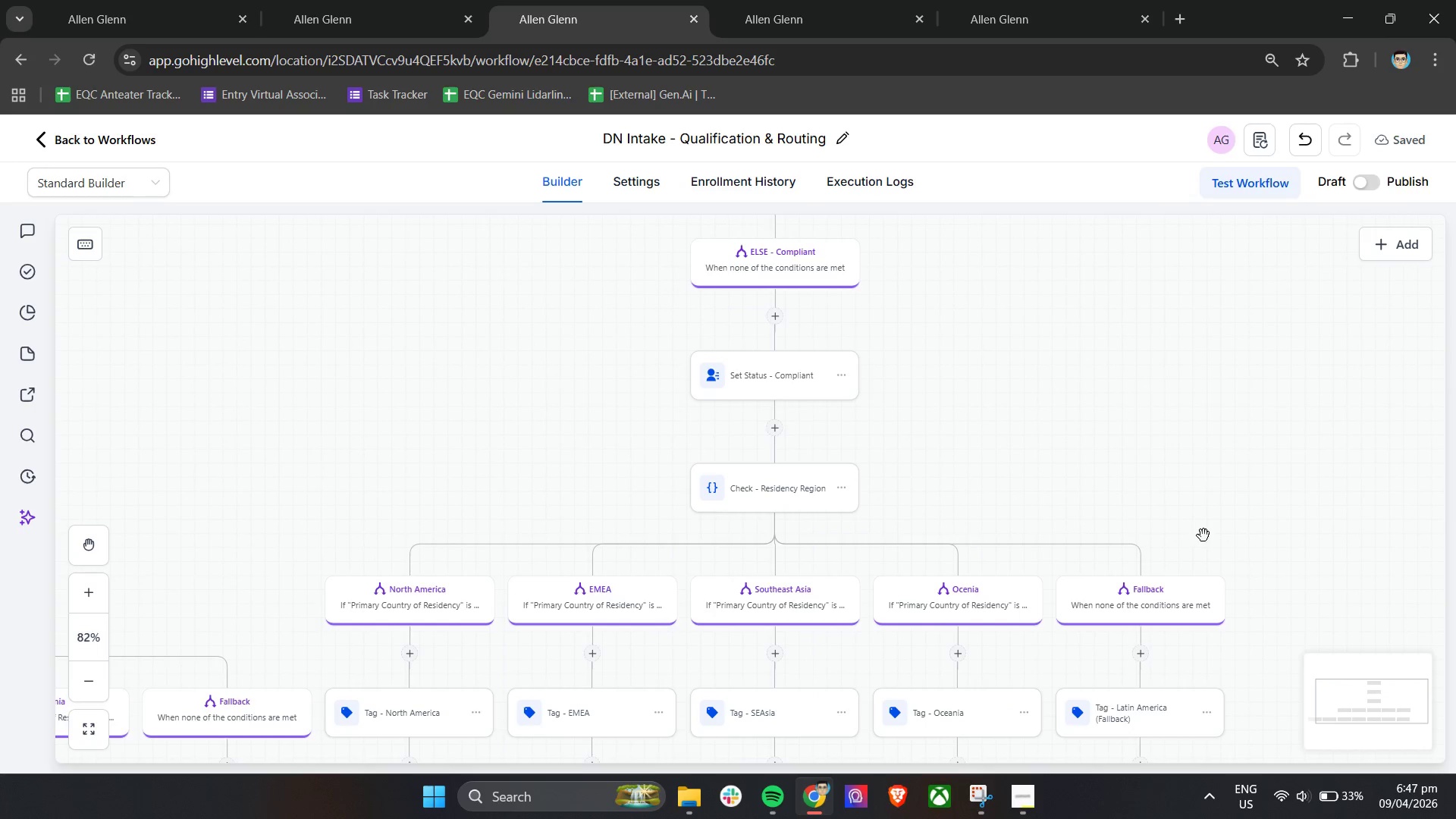 
scroll: coordinate [1042, 578], scroll_direction: up, amount: 3.0
 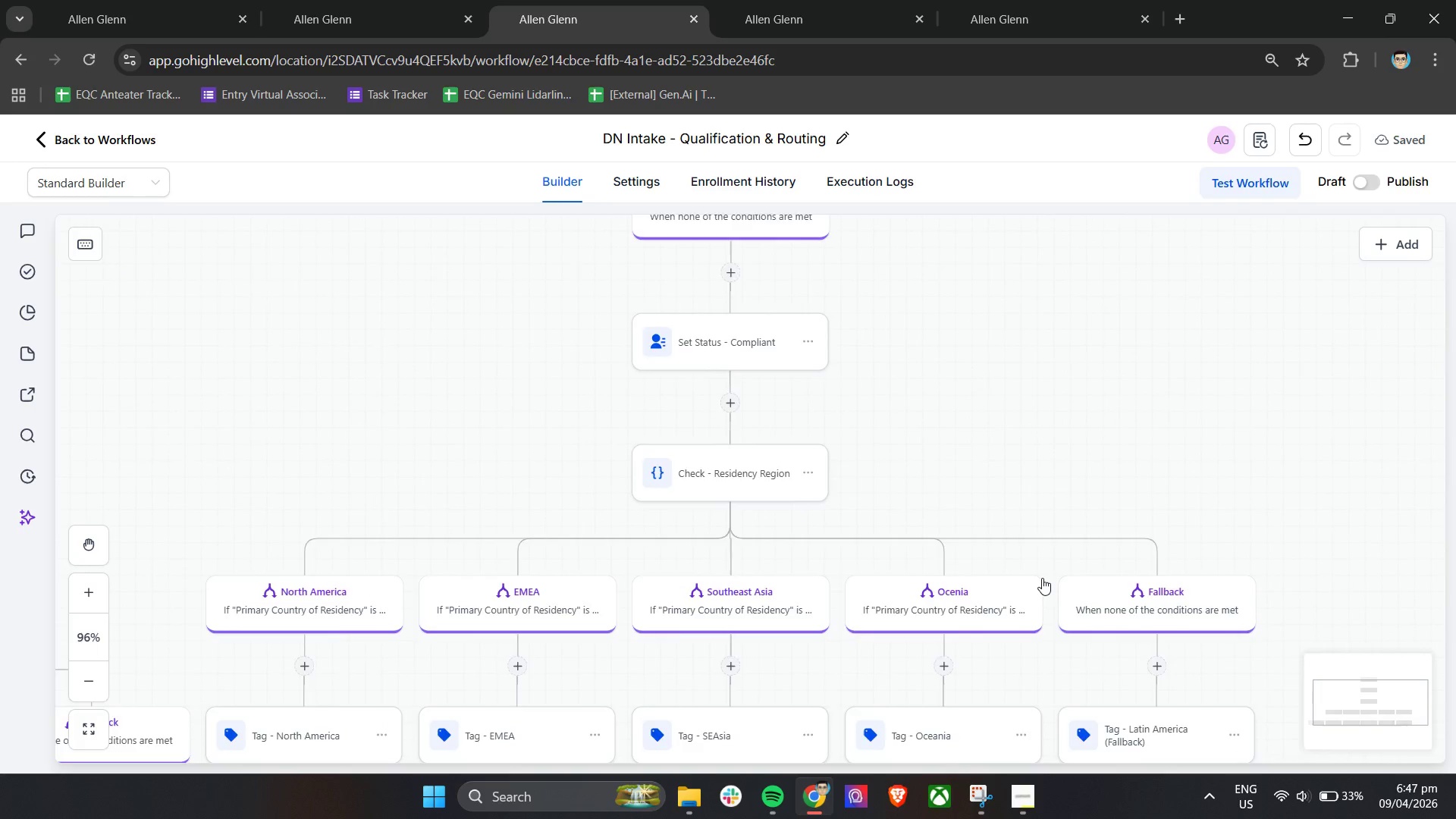 
scroll: coordinate [1042, 578], scroll_direction: down, amount: 1.0
 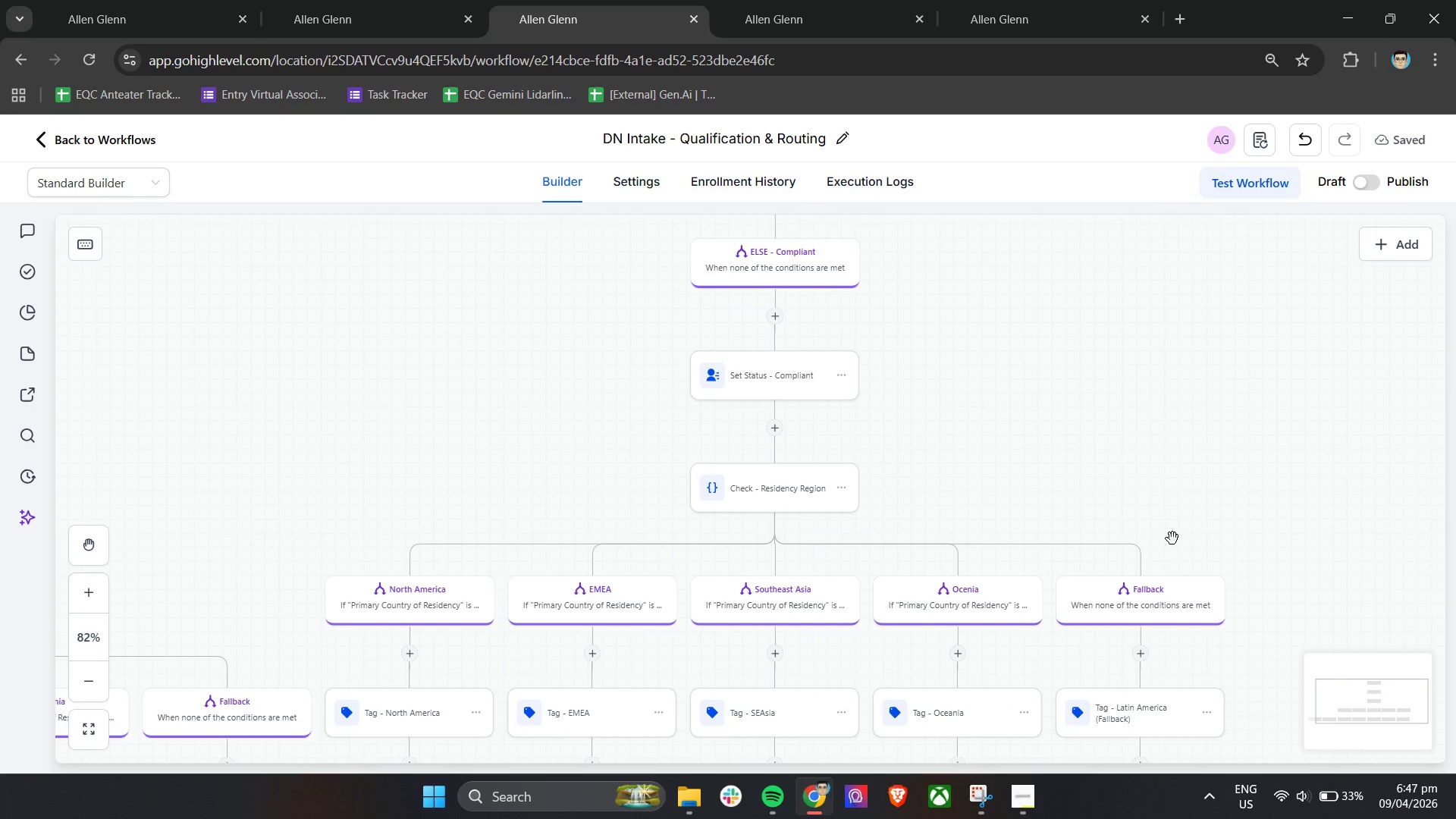 
key(Control+ControlLeft)
 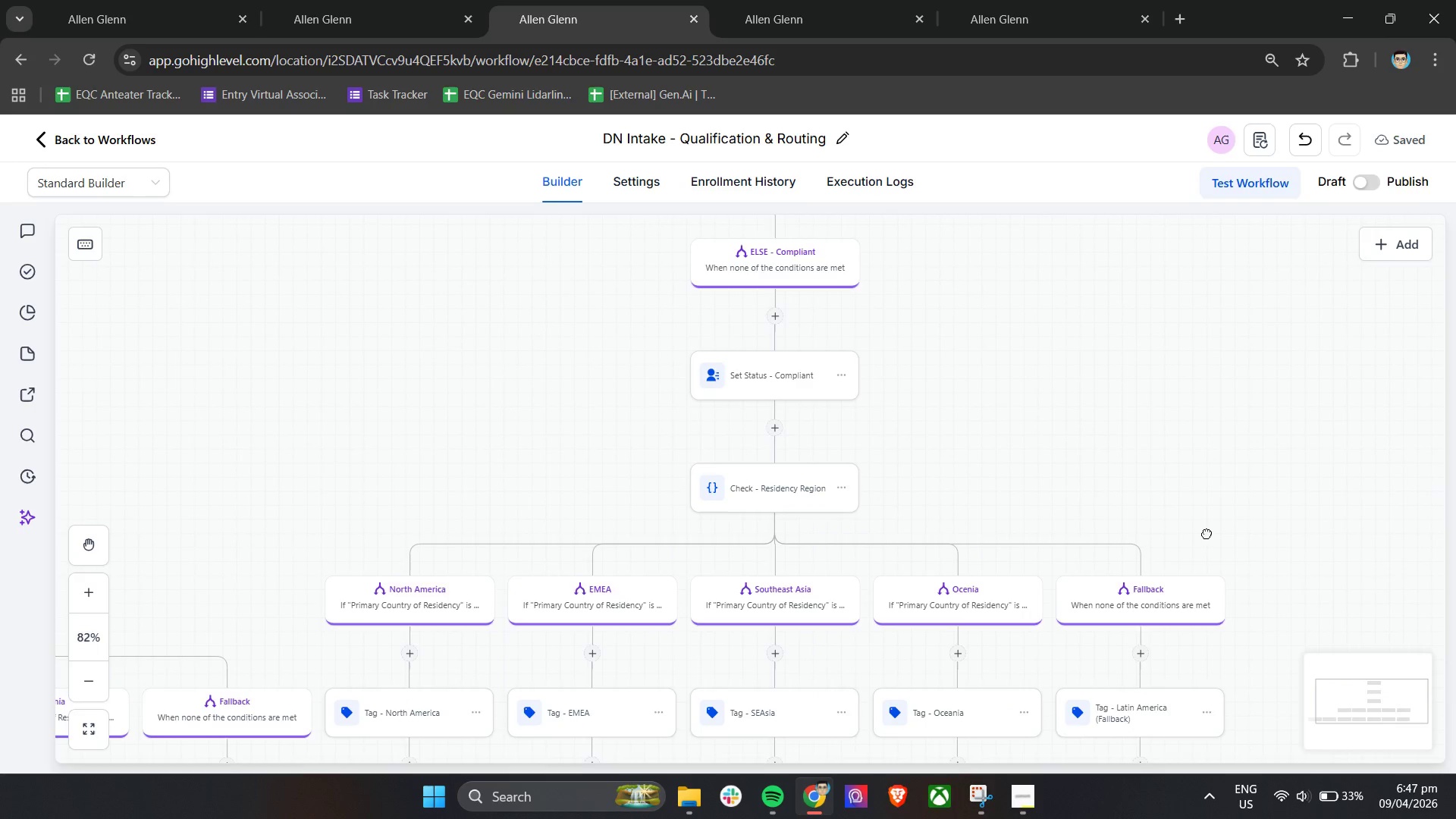 
left_click_drag(start_coordinate=[1207, 535], to_coordinate=[1179, 475])
 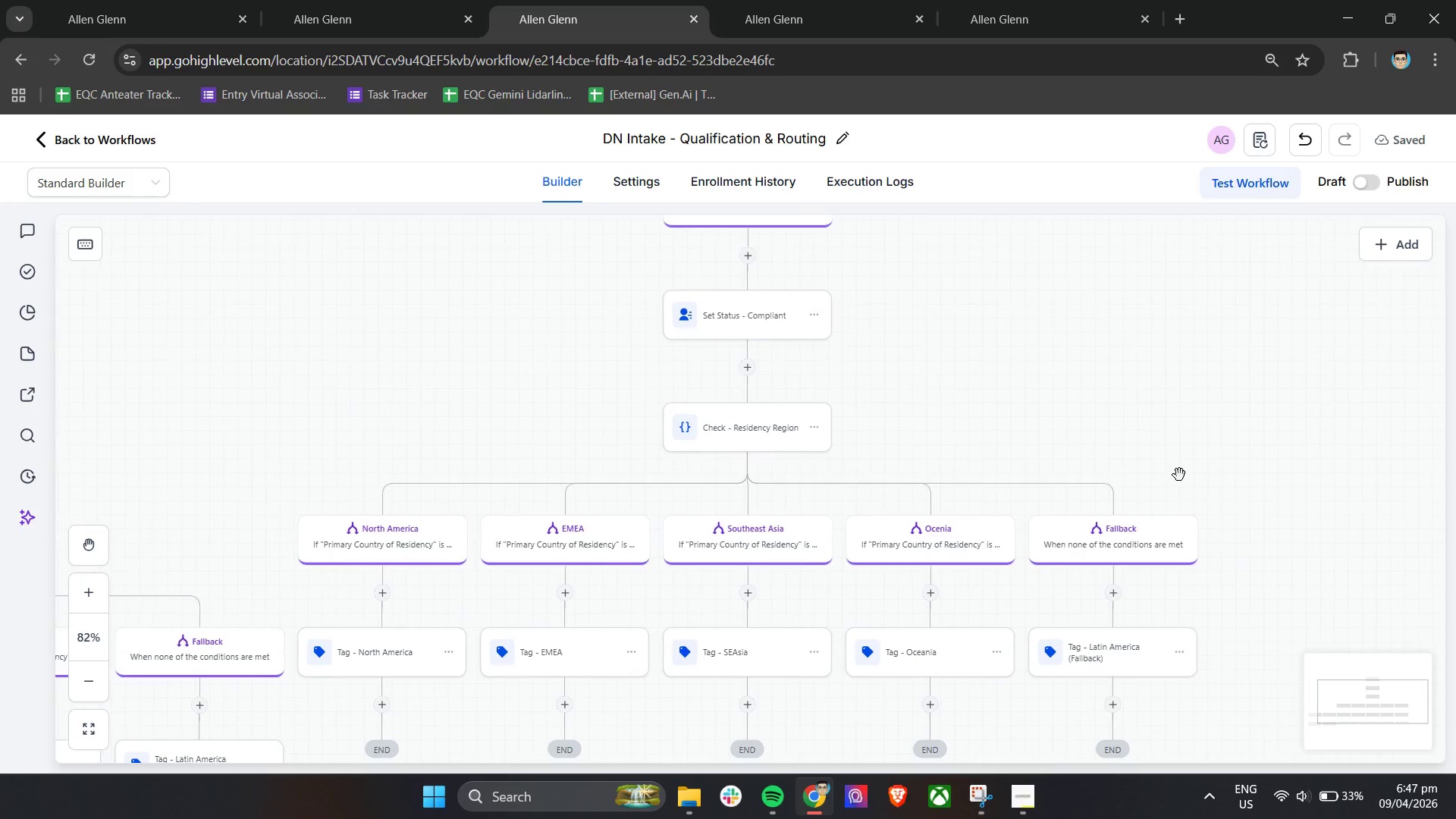 
hold_key(key=ControlLeft, duration=0.42)
 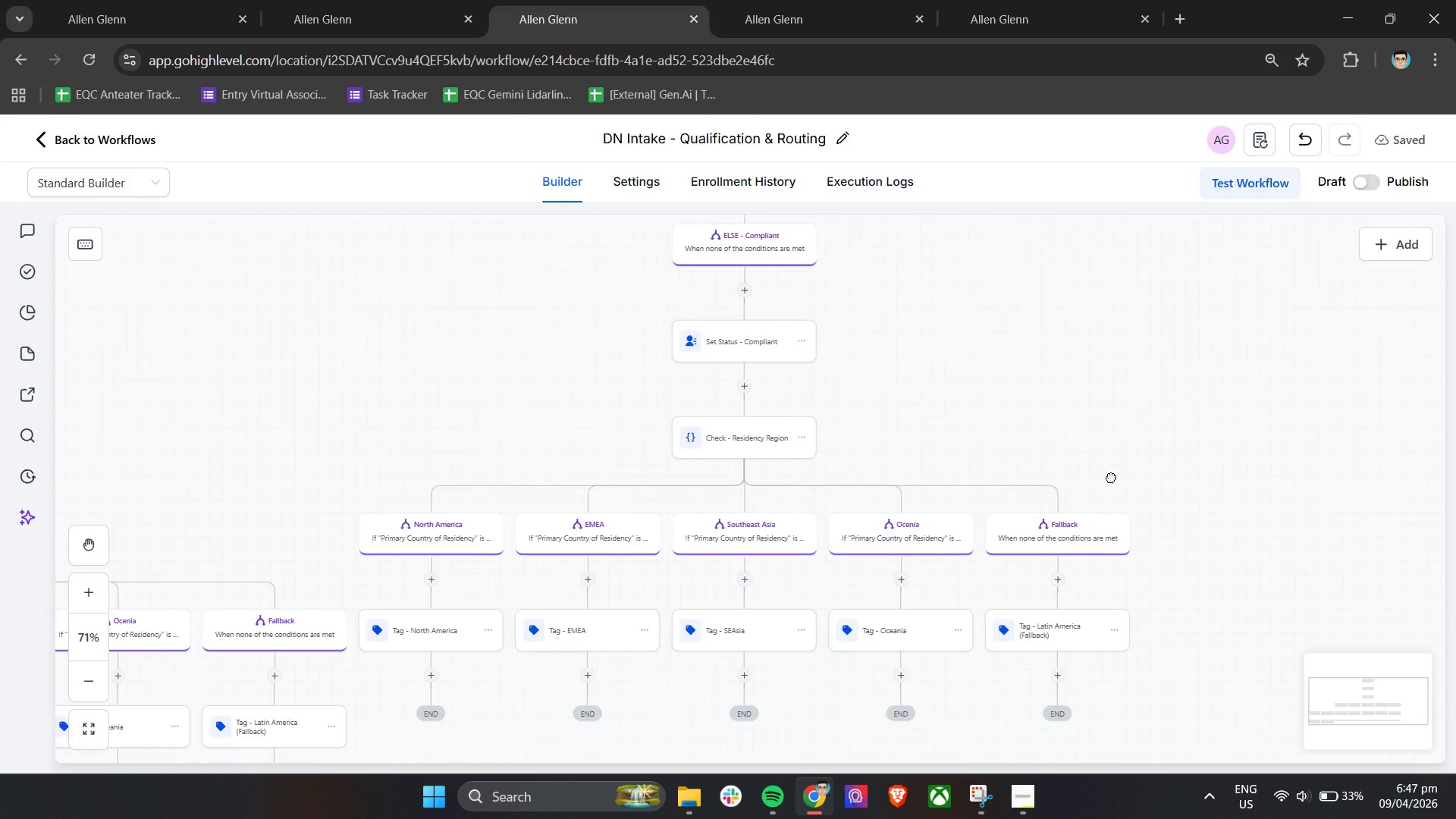 
left_click_drag(start_coordinate=[1181, 473], to_coordinate=[955, 496])
 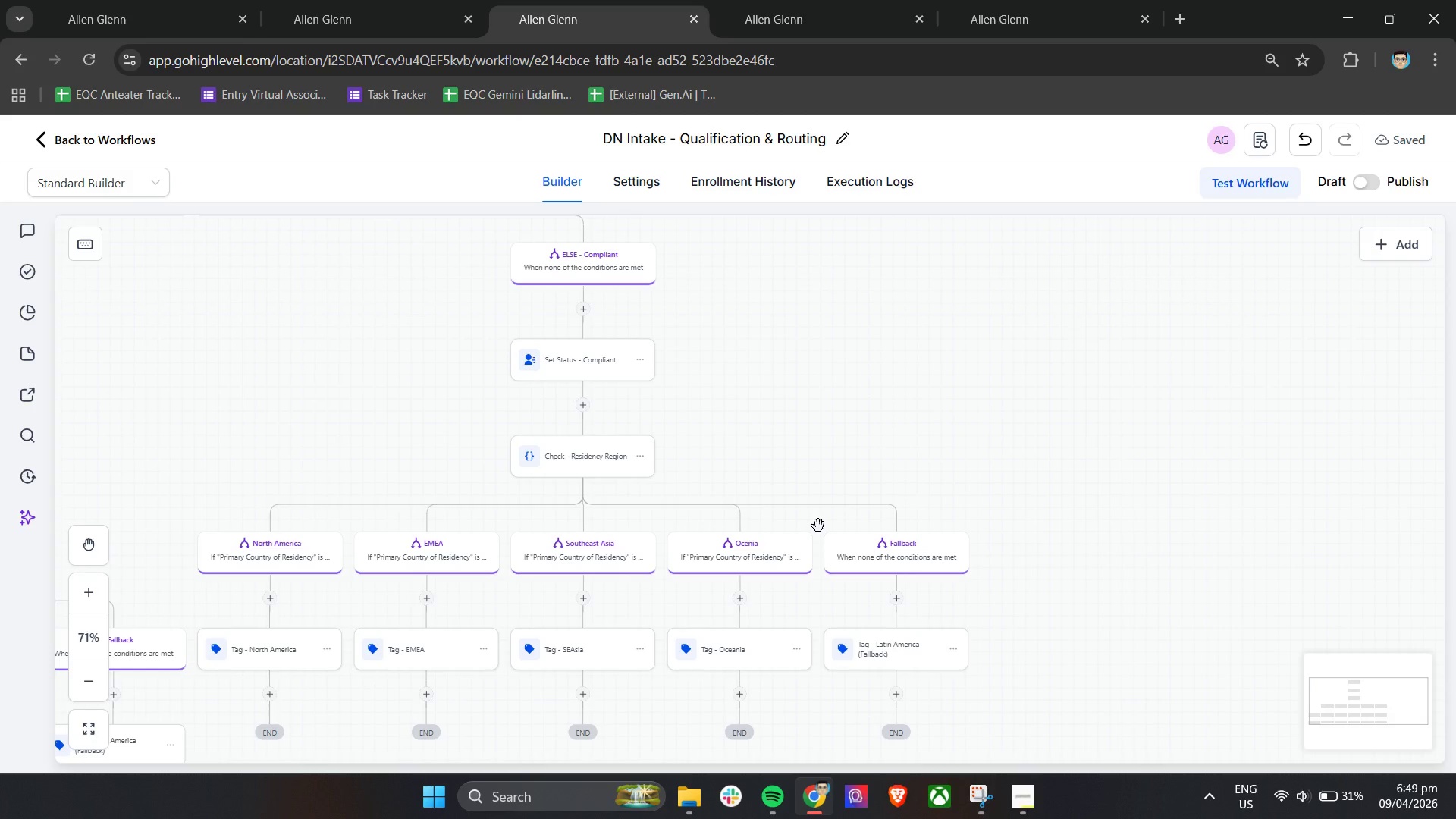 
scroll: coordinate [1179, 475], scroll_direction: down, amount: 1.0
 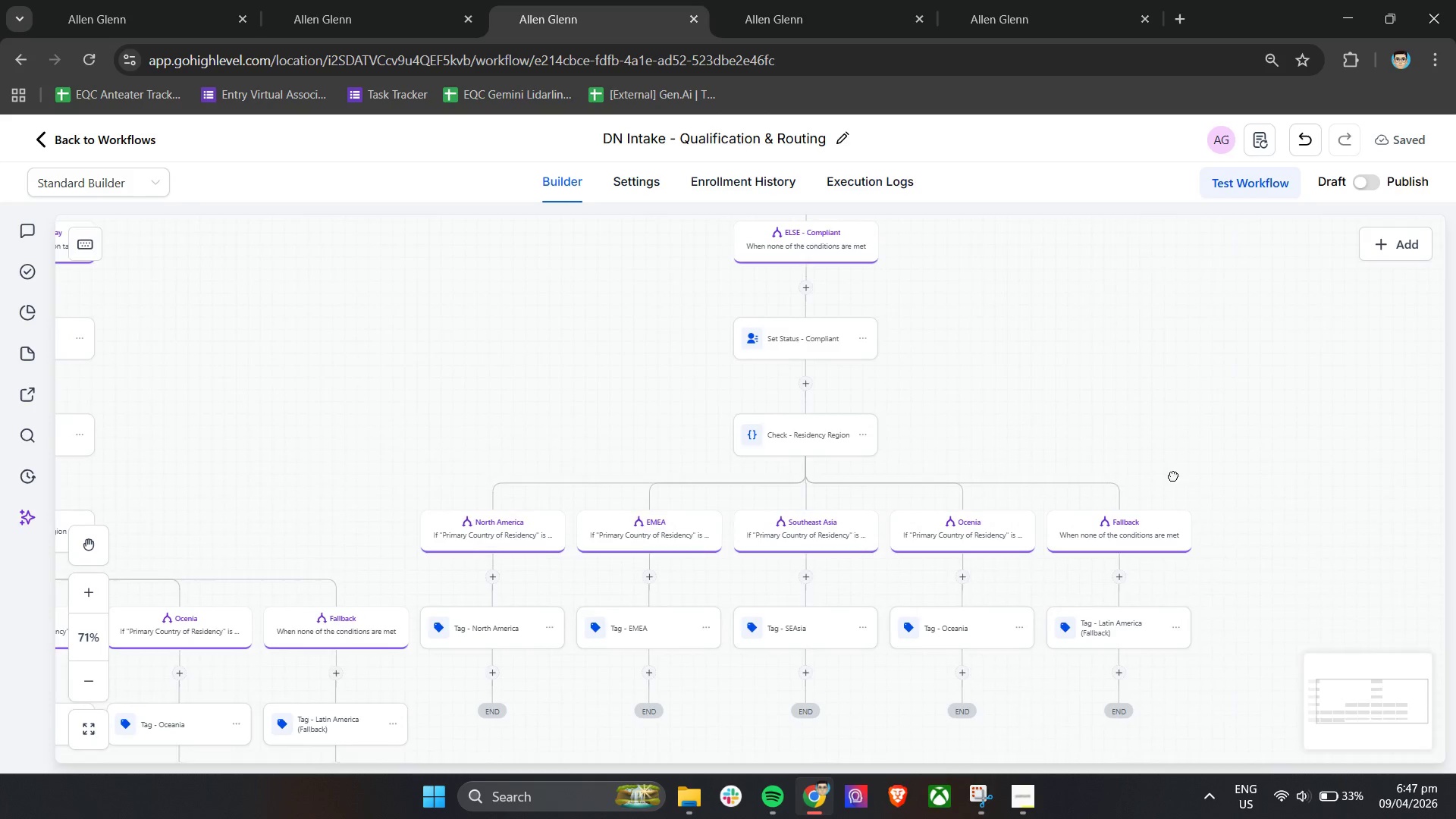 
wait(64.05)
 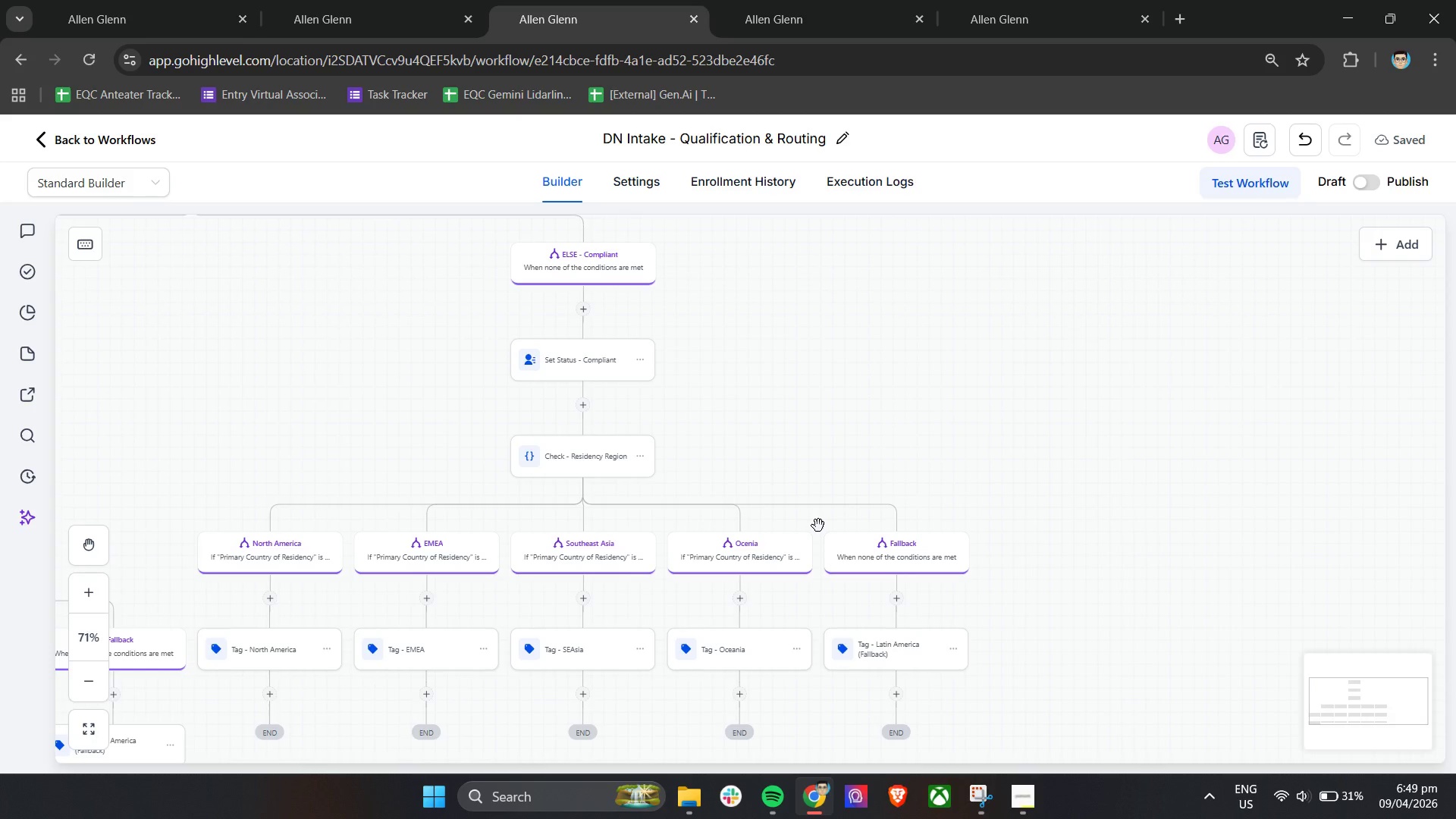 
left_click([584, 403])
 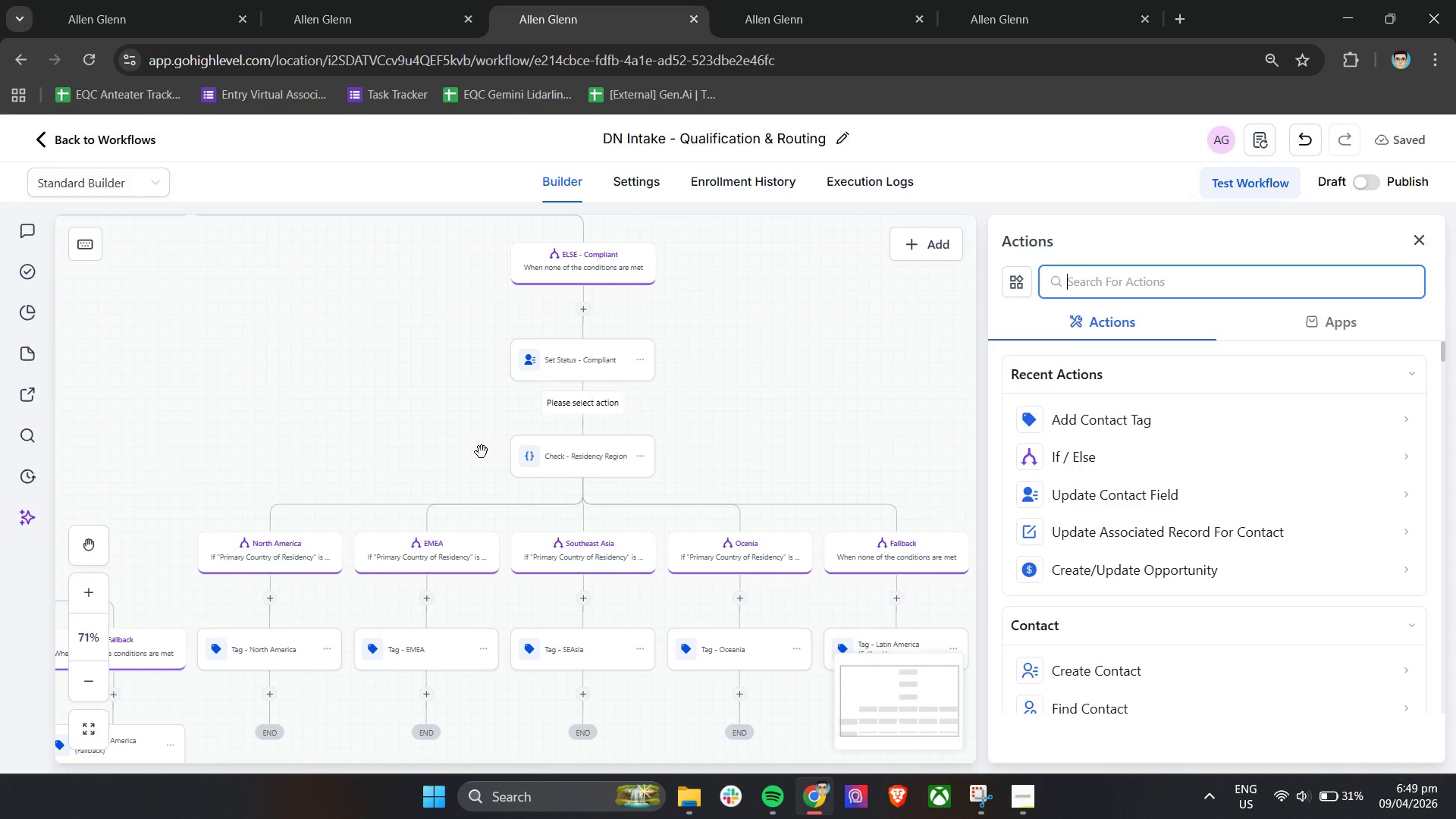 
left_click([502, 457])
 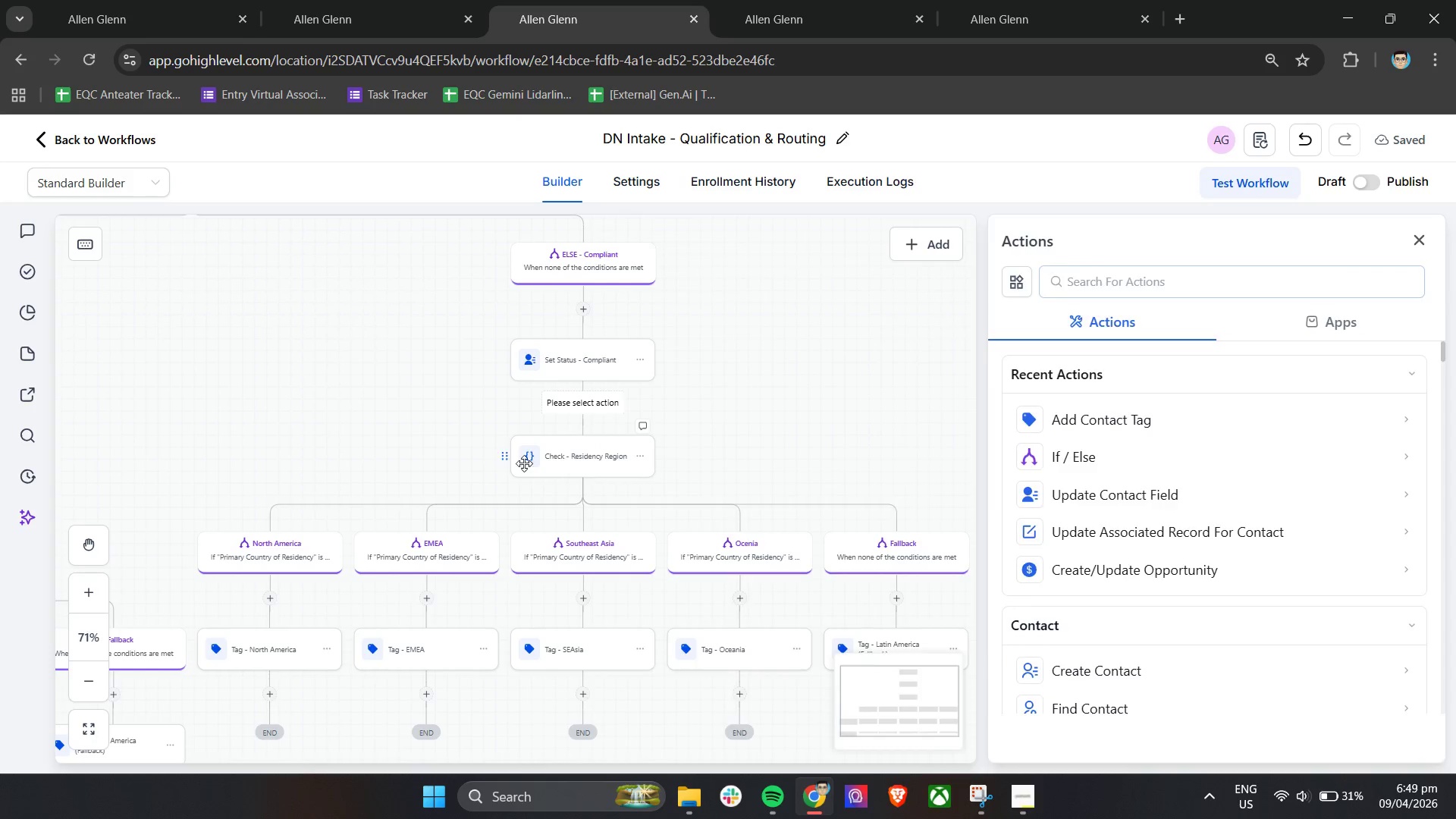 
left_click_drag(start_coordinate=[502, 457], to_coordinate=[640, 491])
 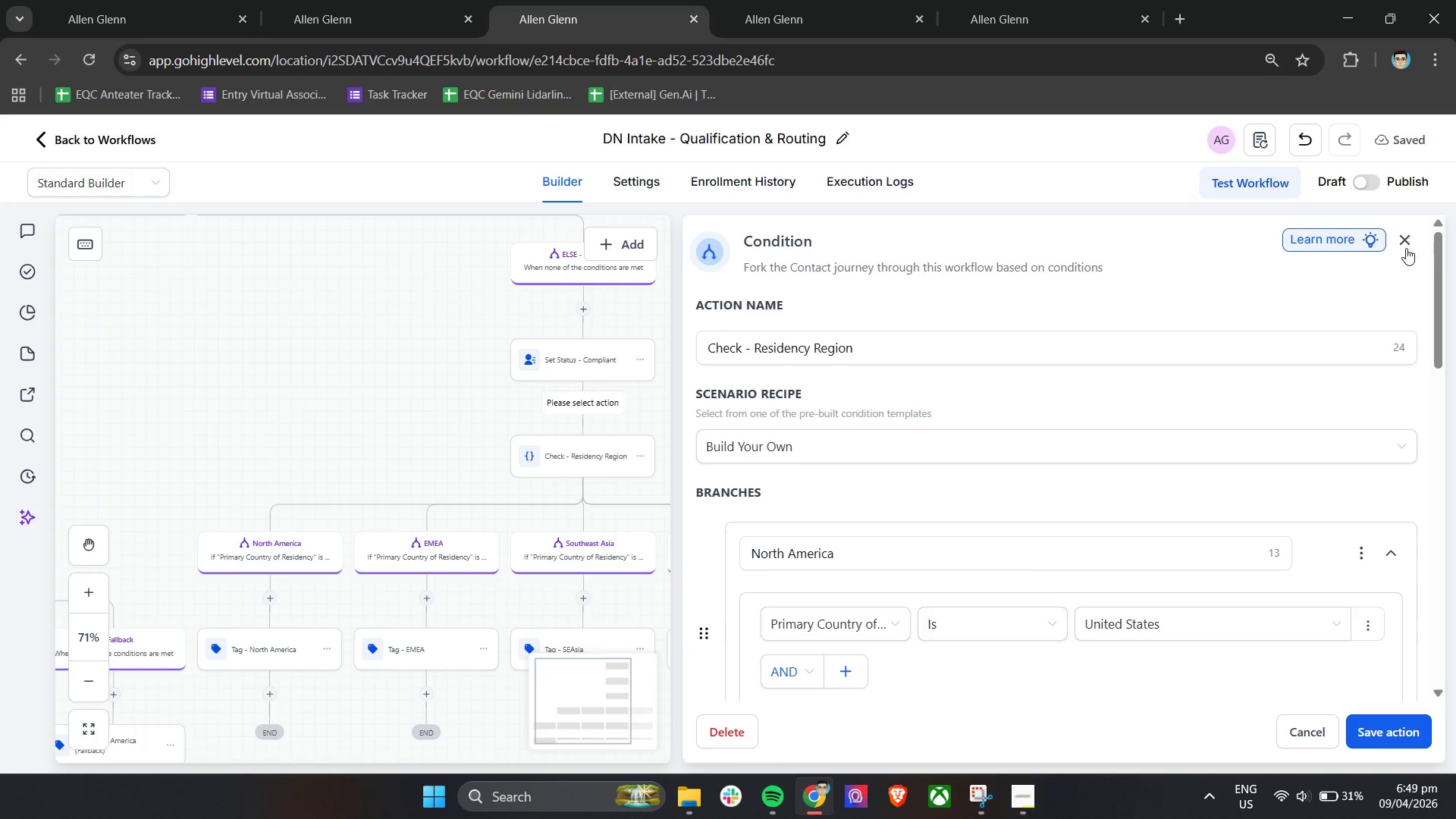 
left_click([1404, 242])
 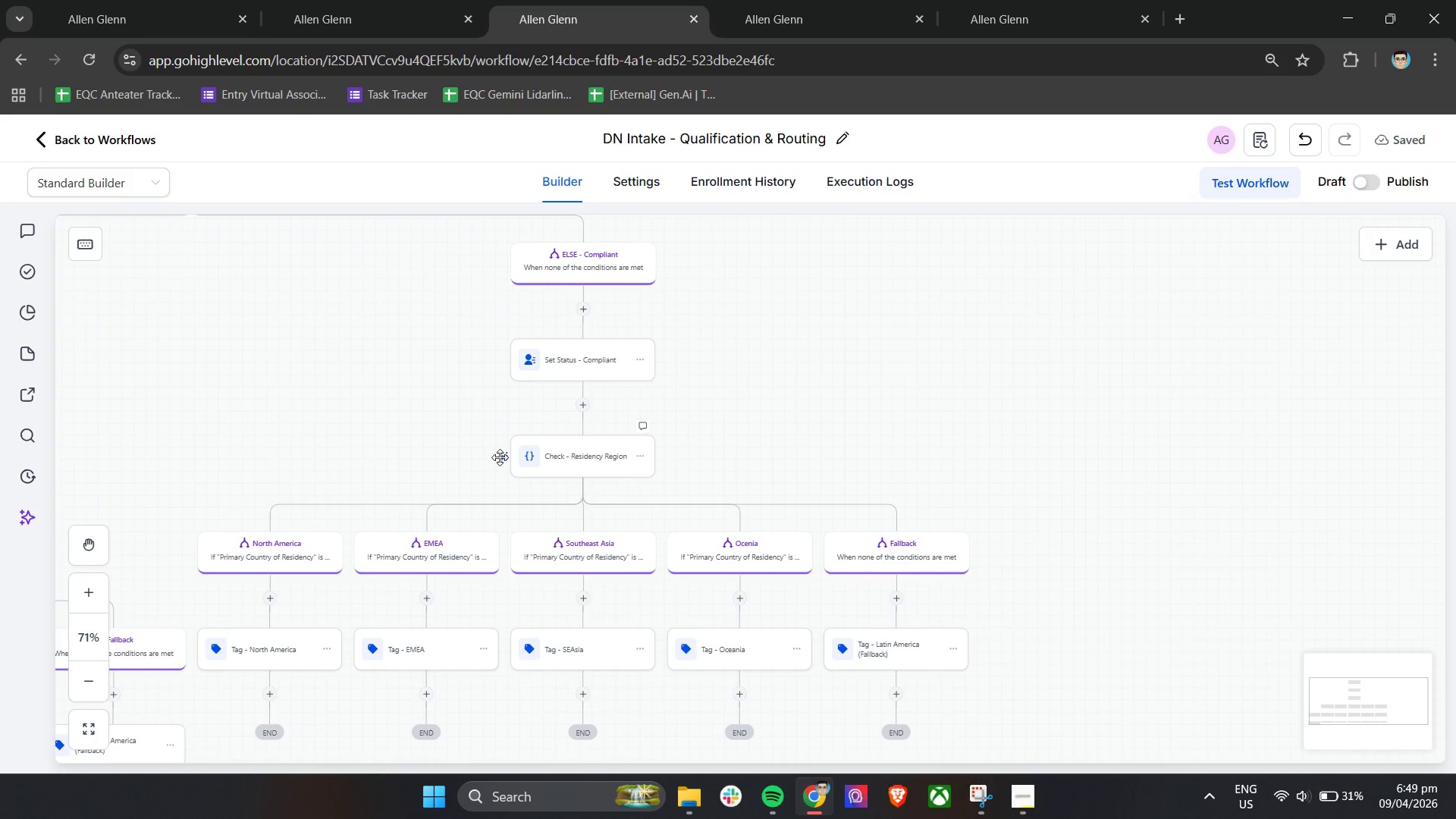 
left_click_drag(start_coordinate=[500, 457], to_coordinate=[796, 504])
 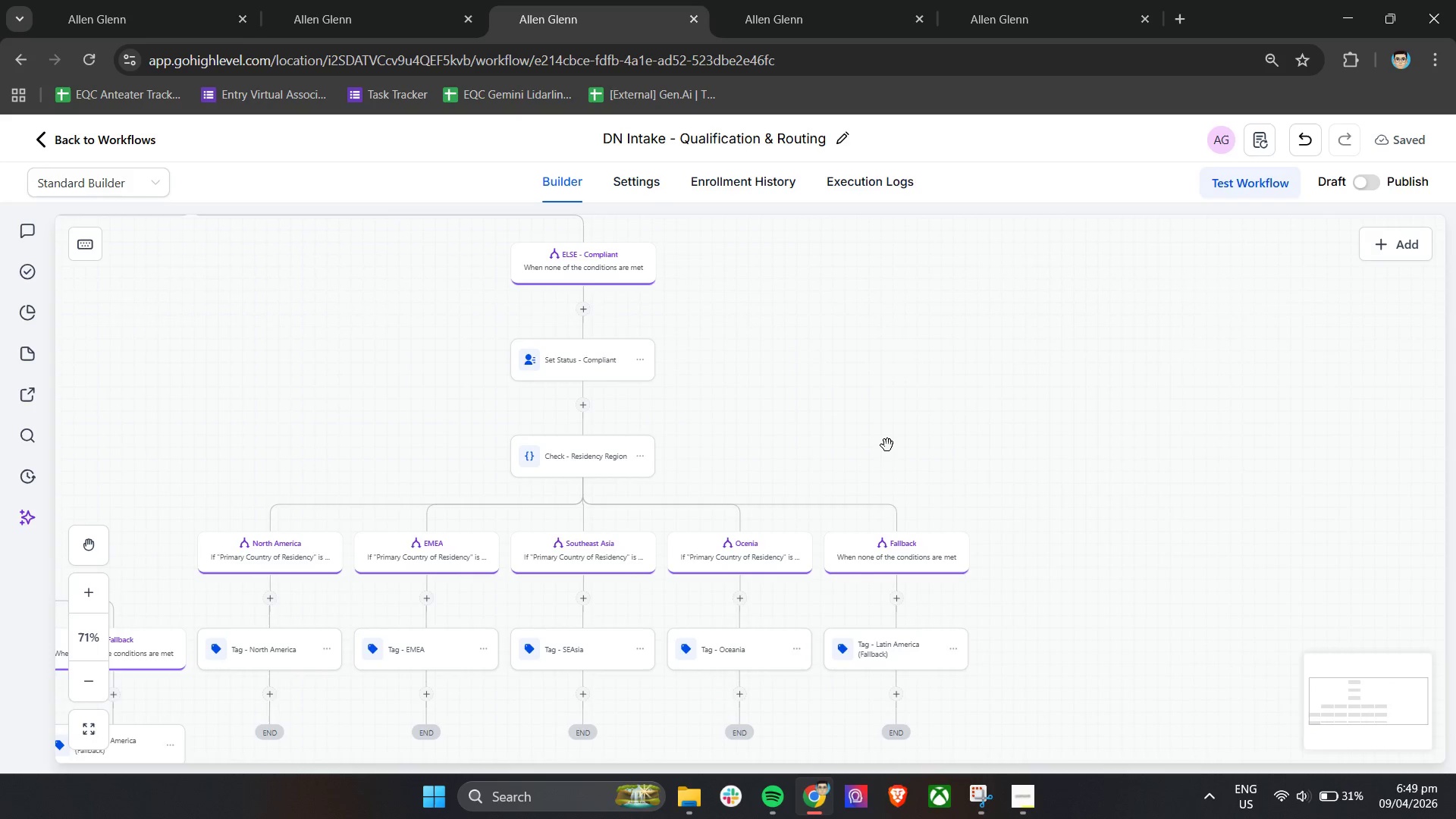 
hold_key(key=ControlLeft, duration=0.5)
scroll: coordinate [889, 440], scroll_direction: down, amount: 3.0
 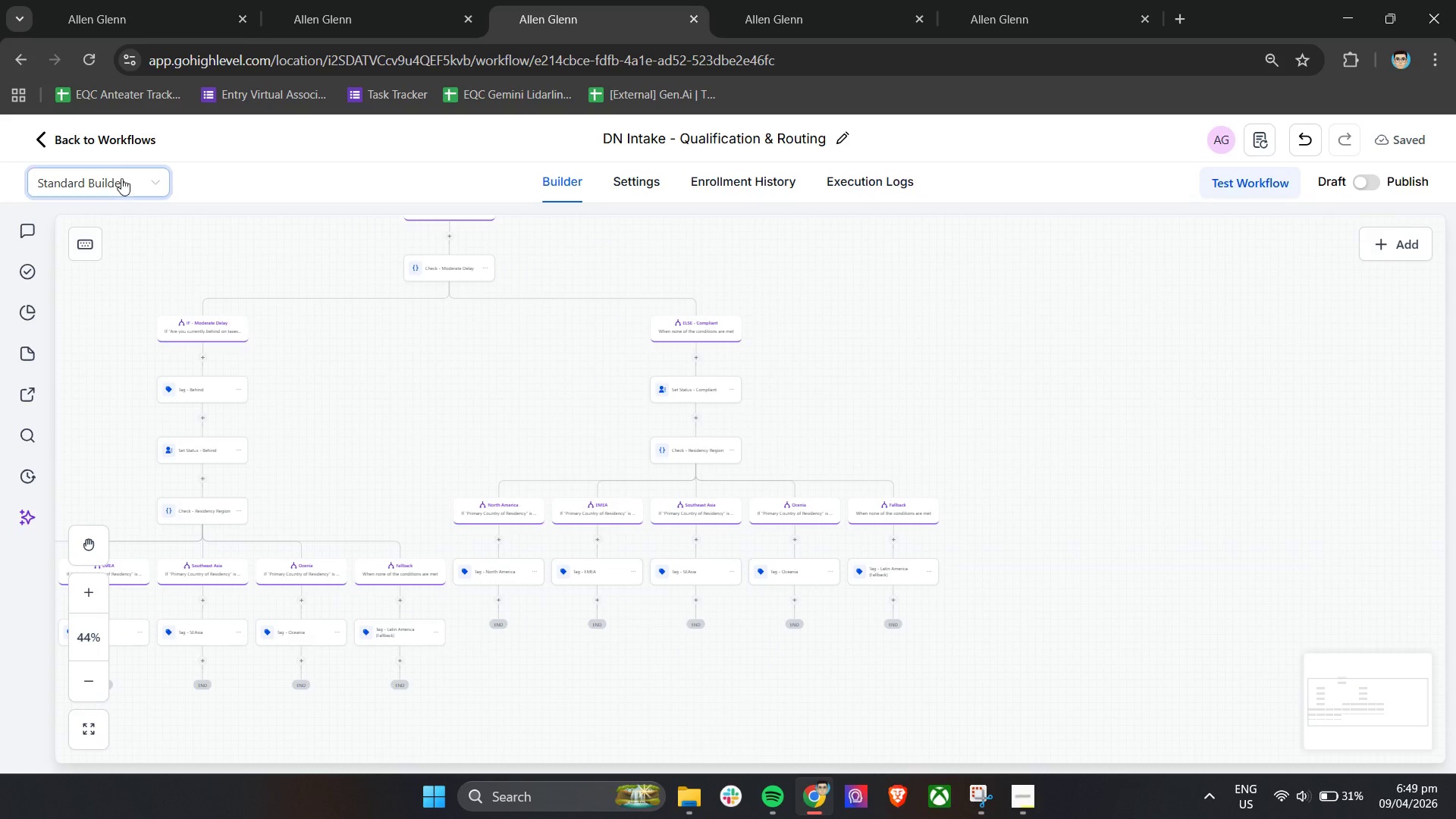 
left_click([122, 180])
 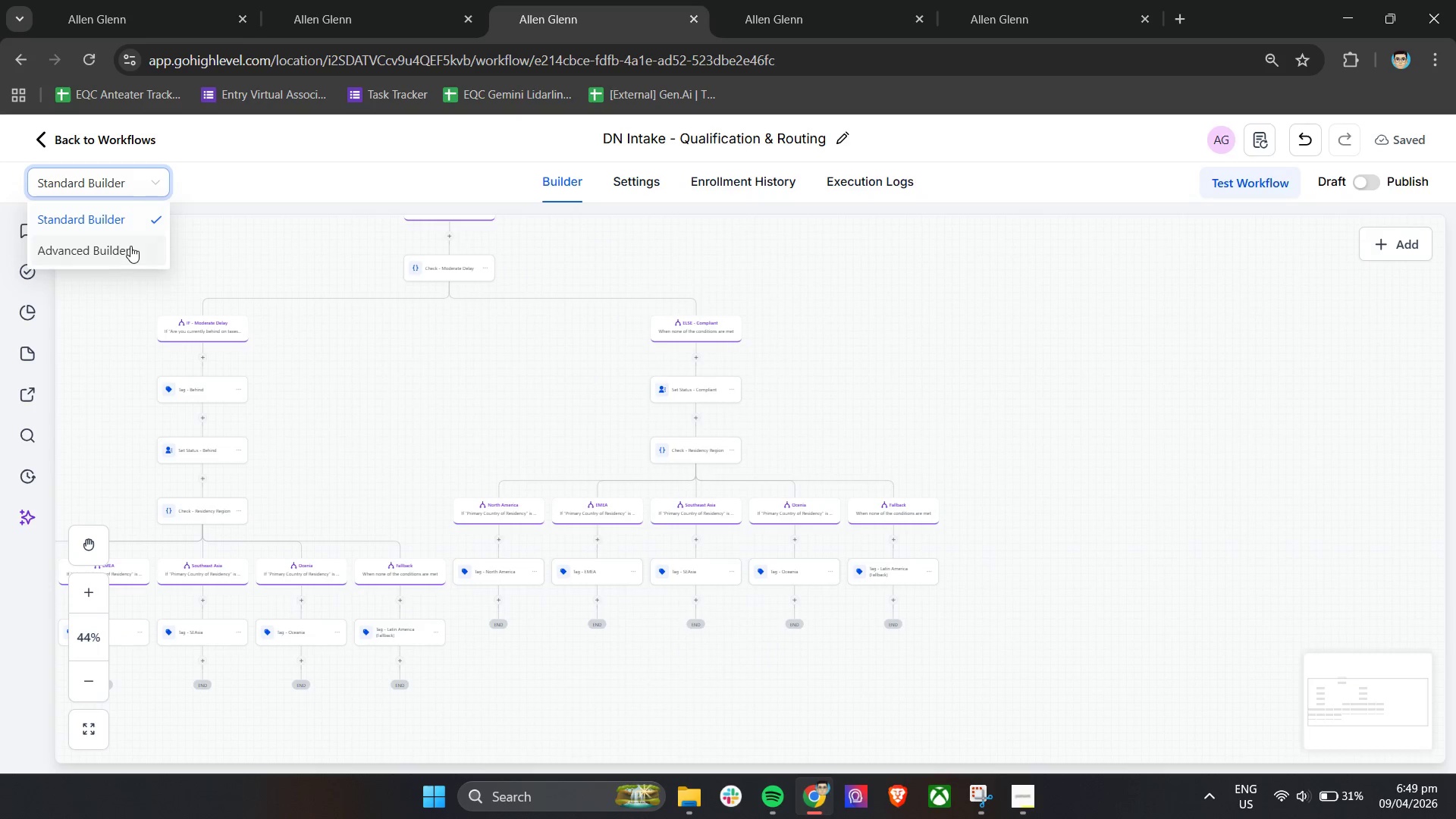 
left_click([130, 246])
 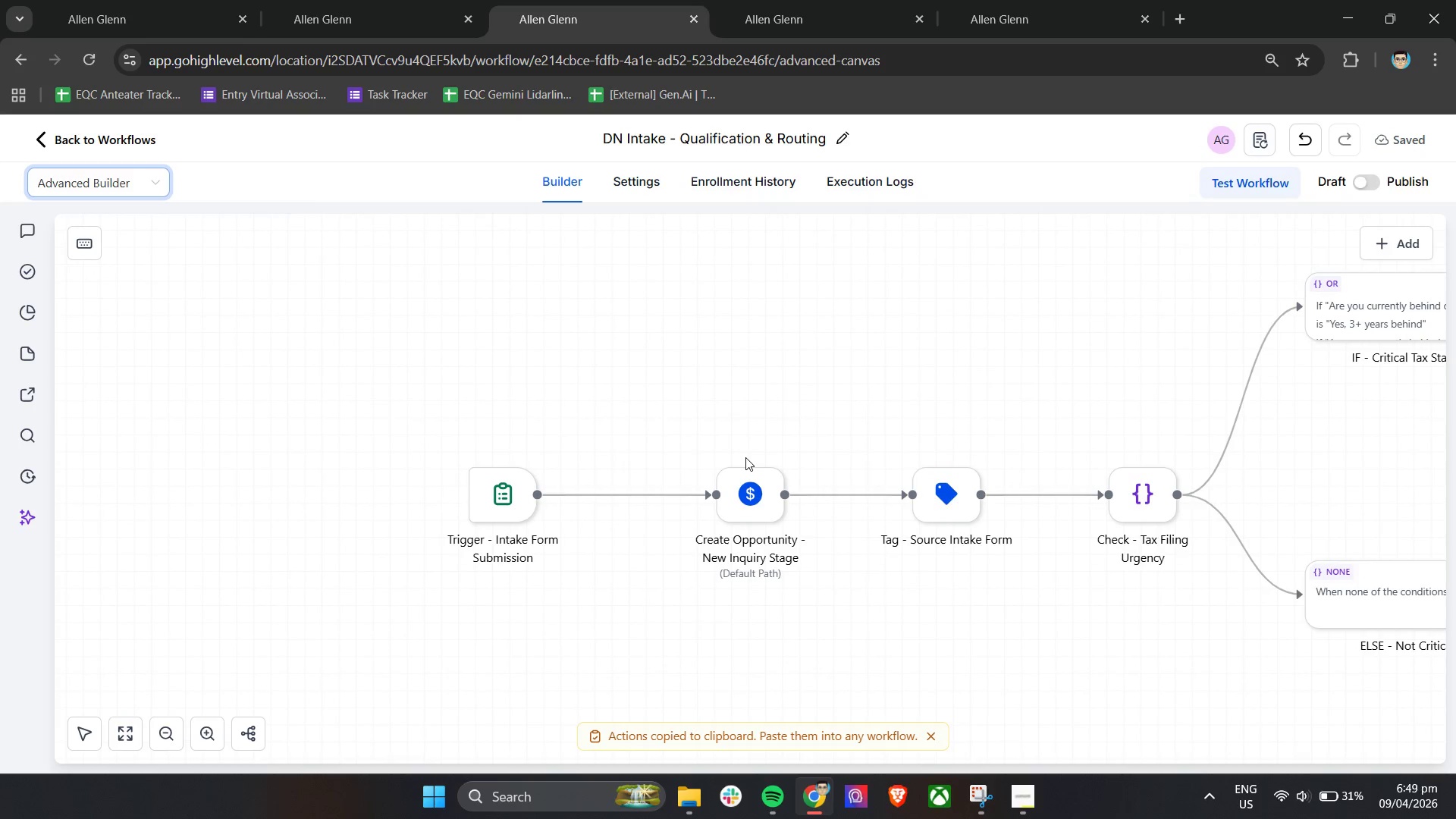 
hold_key(key=ControlLeft, duration=1.09)
left_click_drag(start_coordinate=[1298, 564], to_coordinate=[1008, 550])